 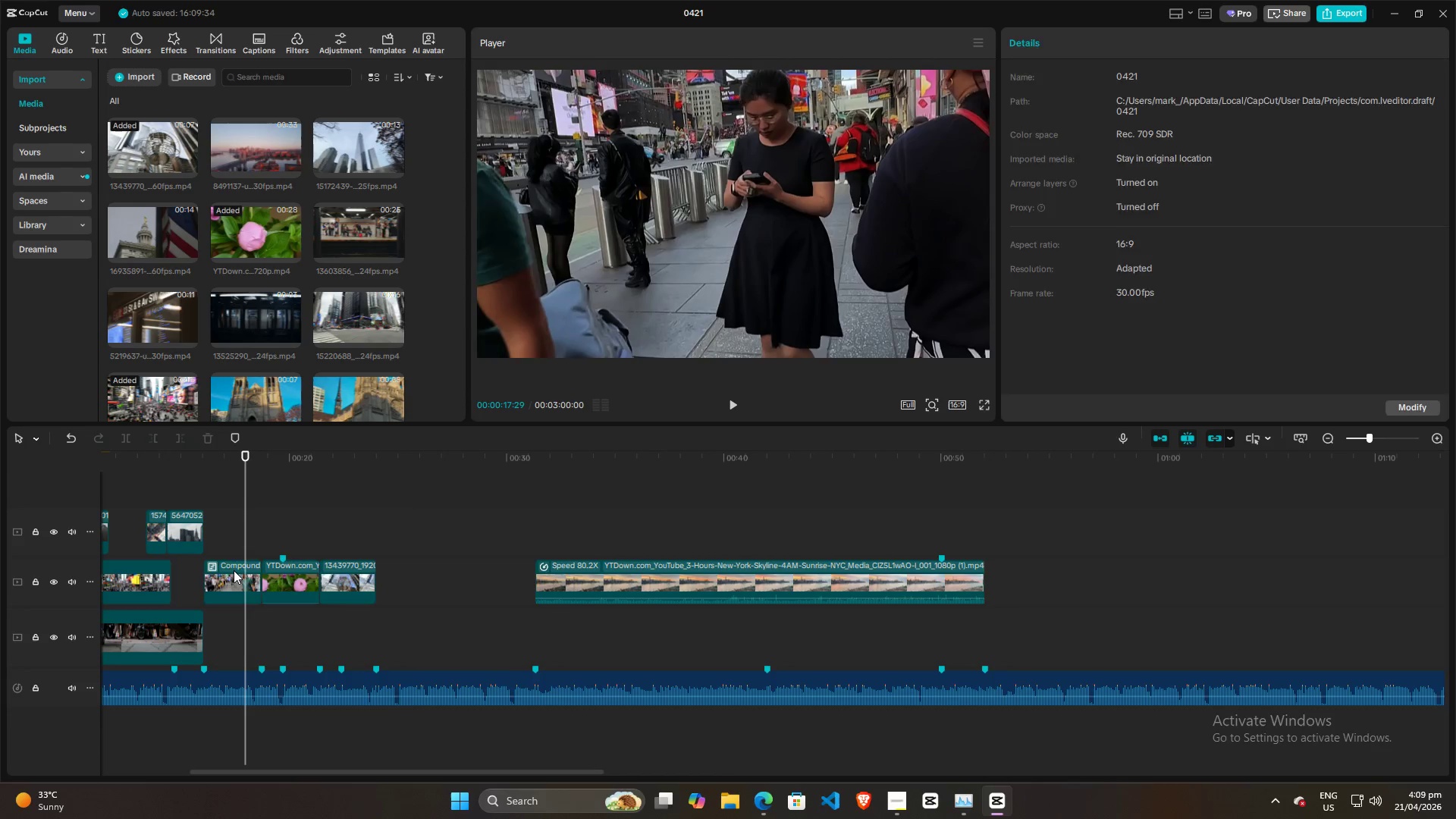 
hold_key(key=AltLeft, duration=1.53)
left_click_drag(start_coordinate=[218, 583], to_coordinate=[392, 586])
 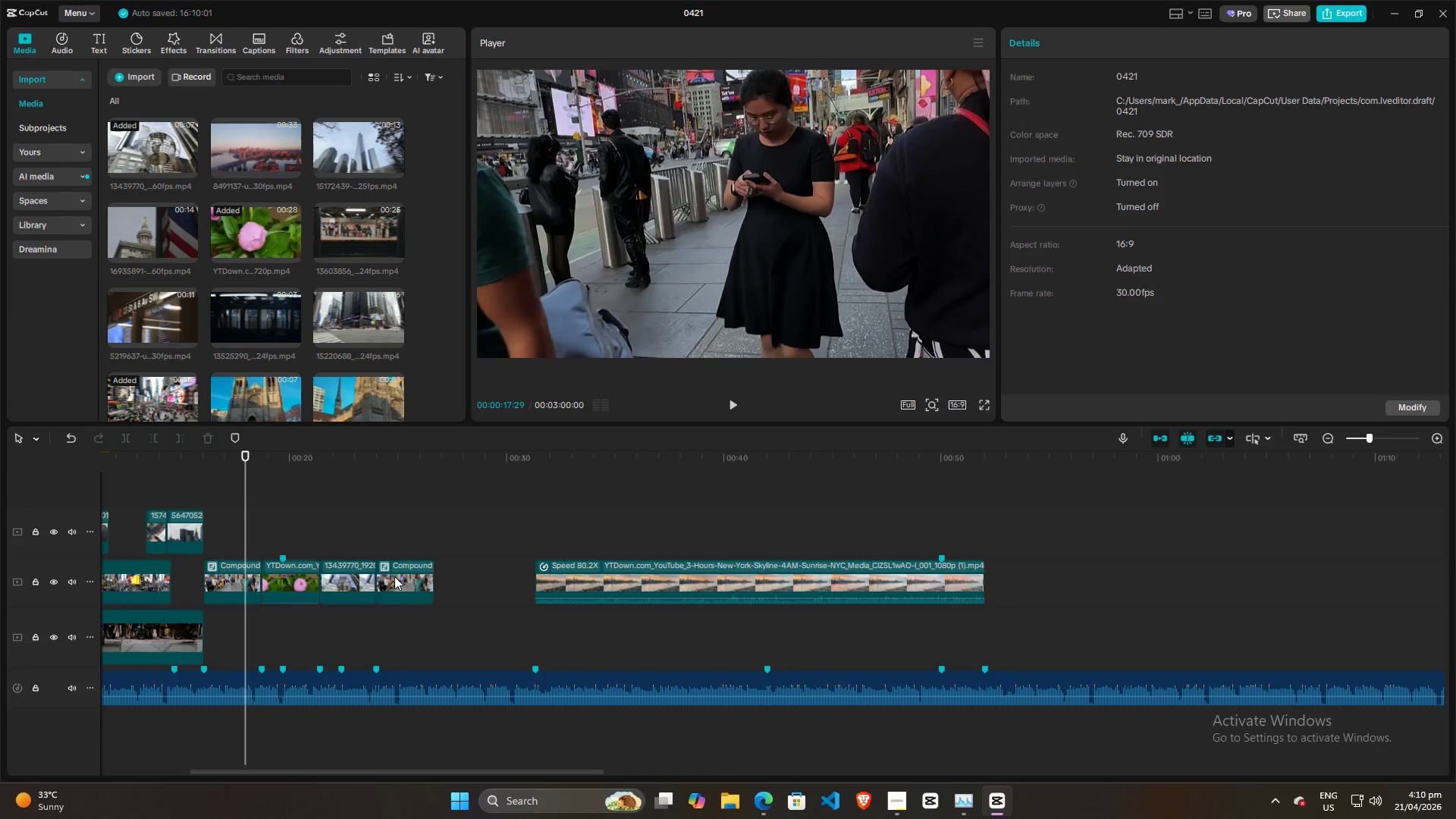 
hold_key(key=AltLeft, duration=0.53)
 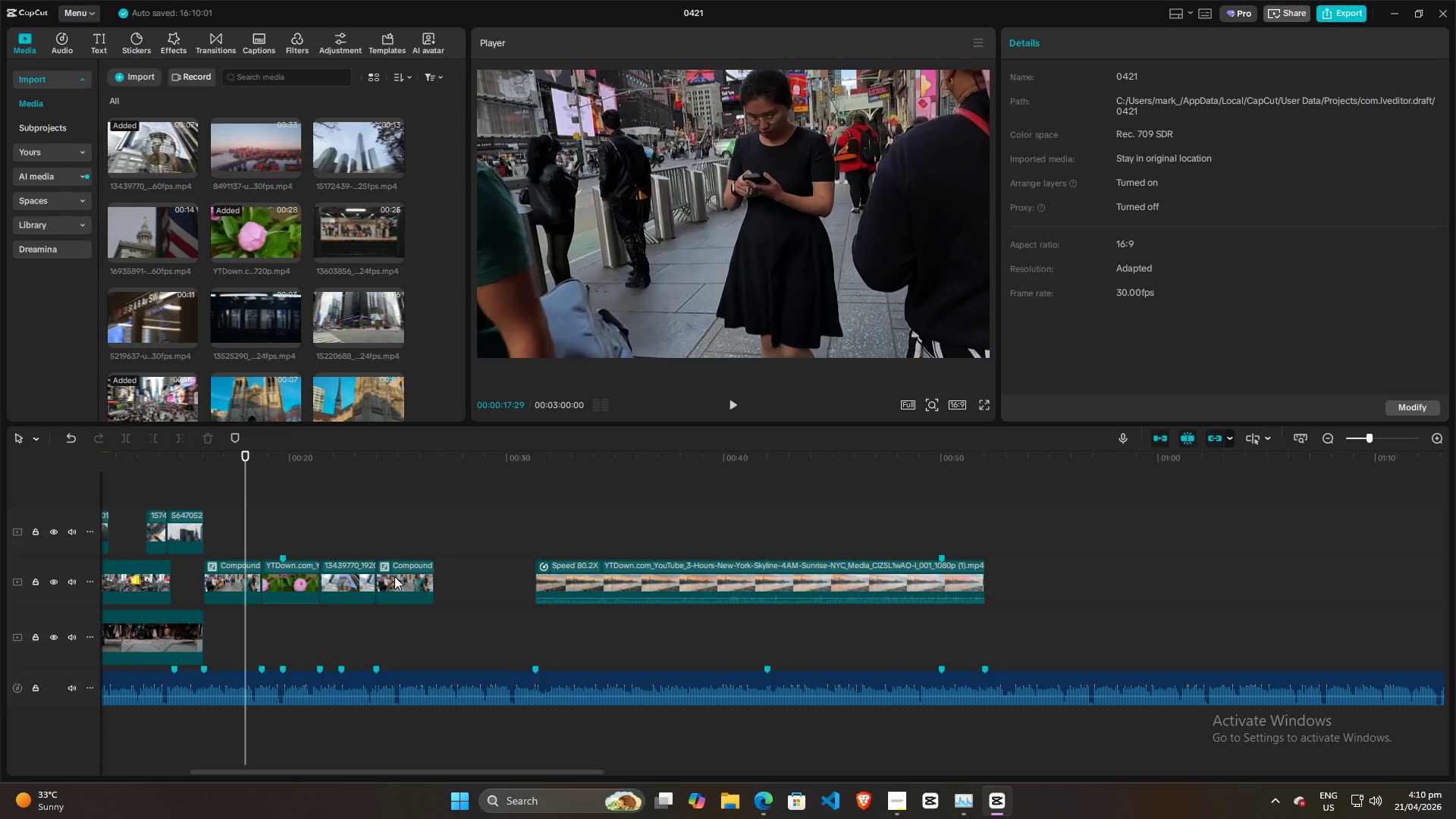 
left_click([394, 576])
 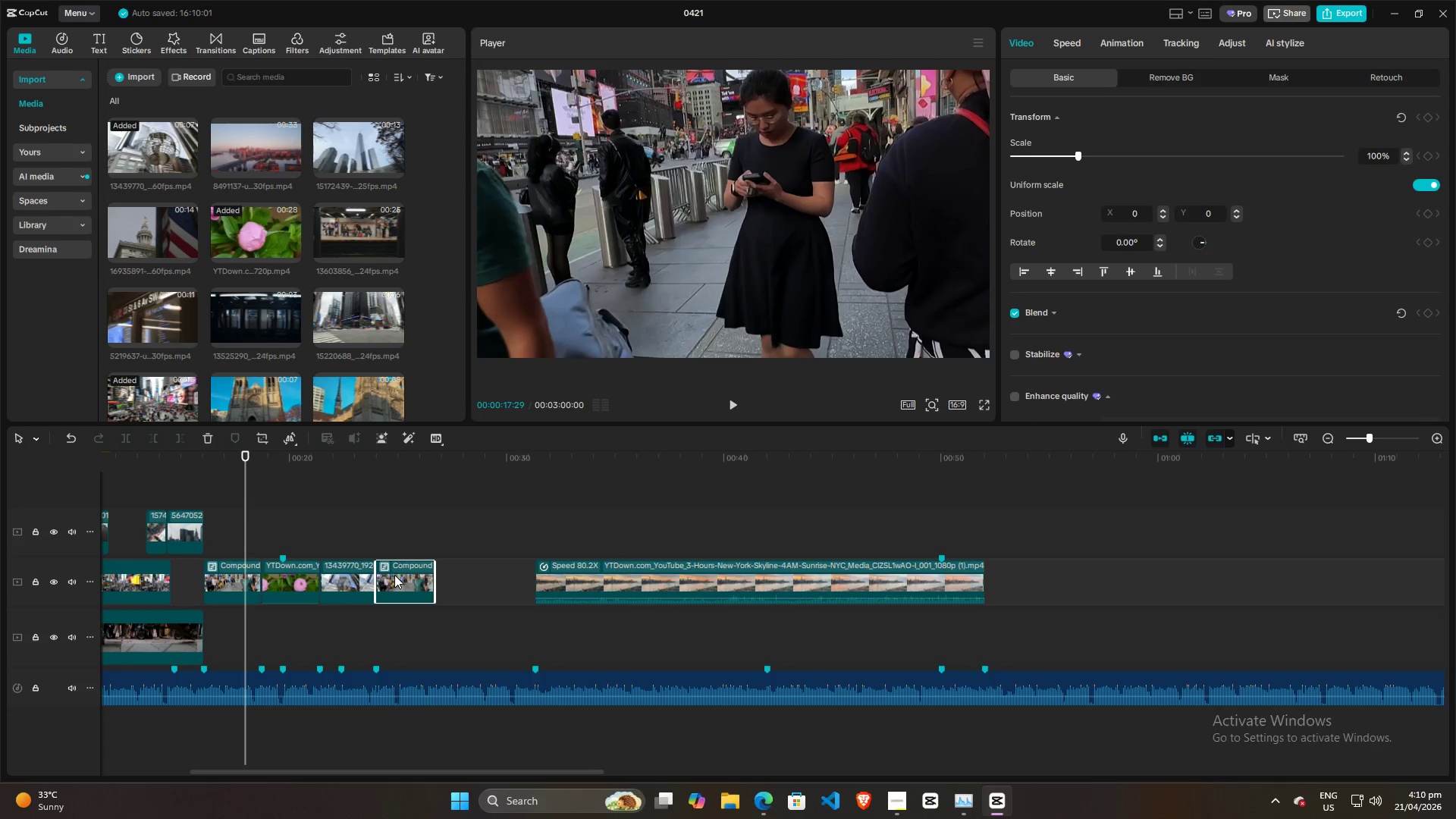 
right_click([394, 575])
 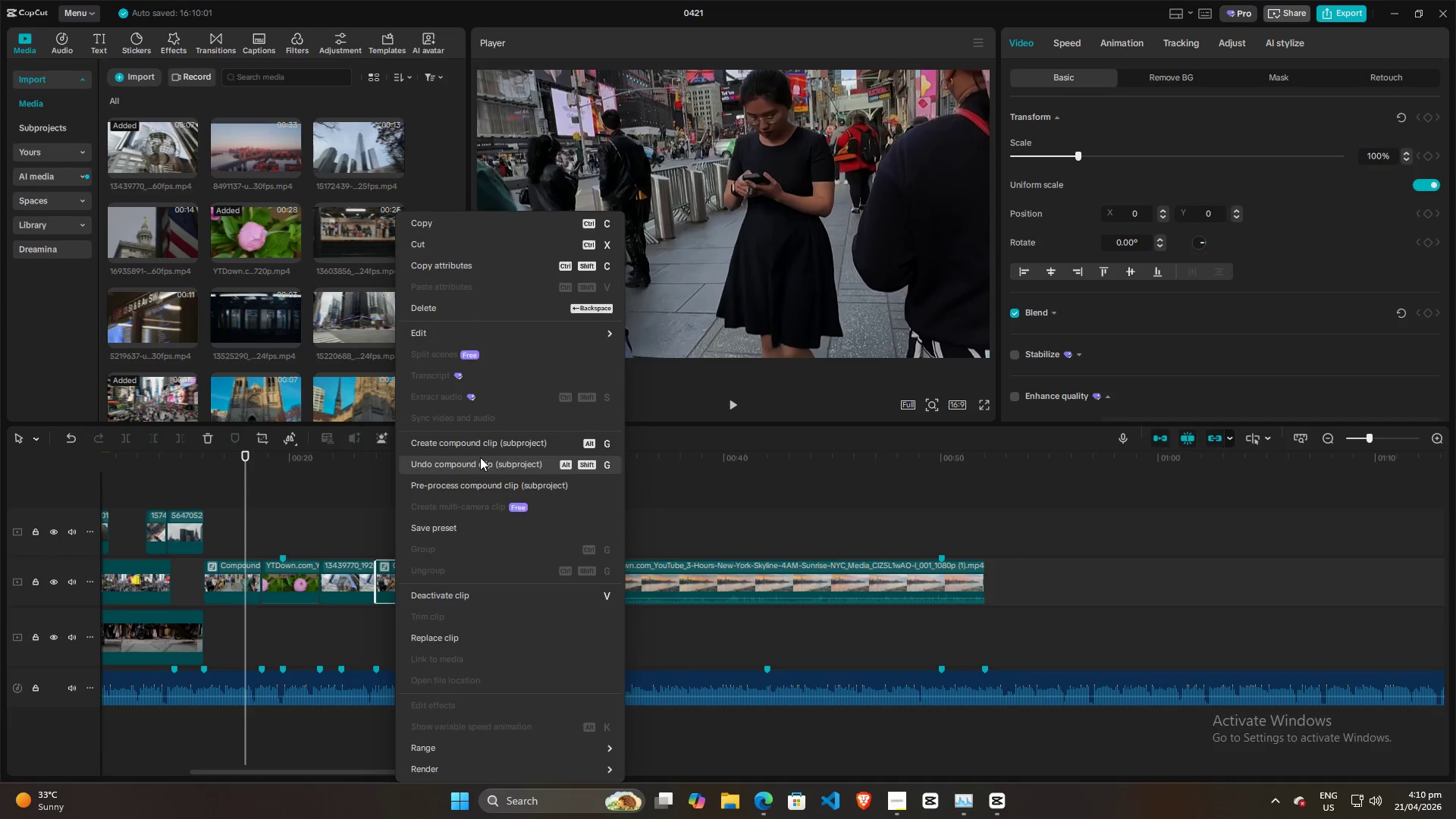 
left_click([482, 457])
 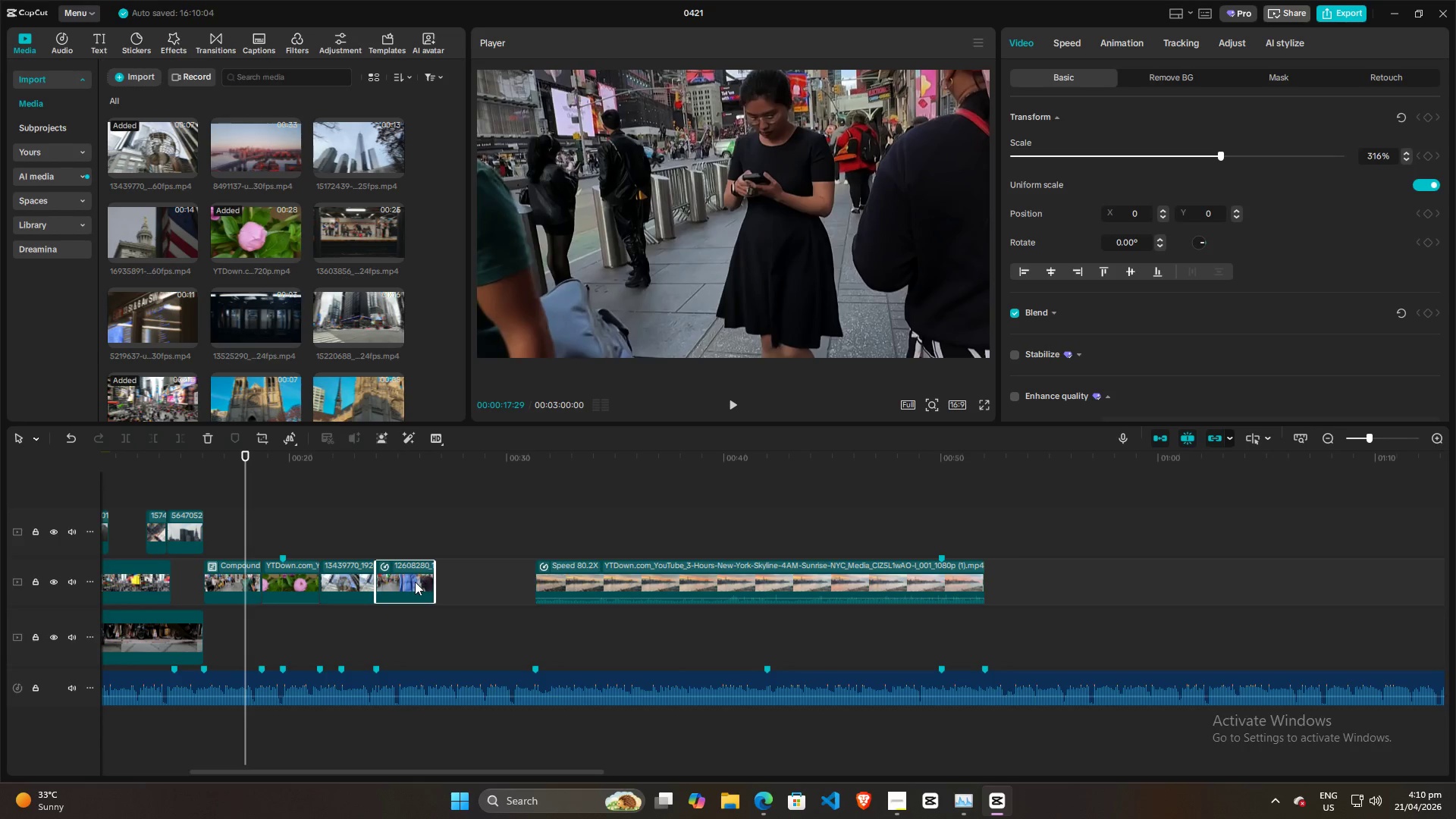 
left_click([407, 579])
 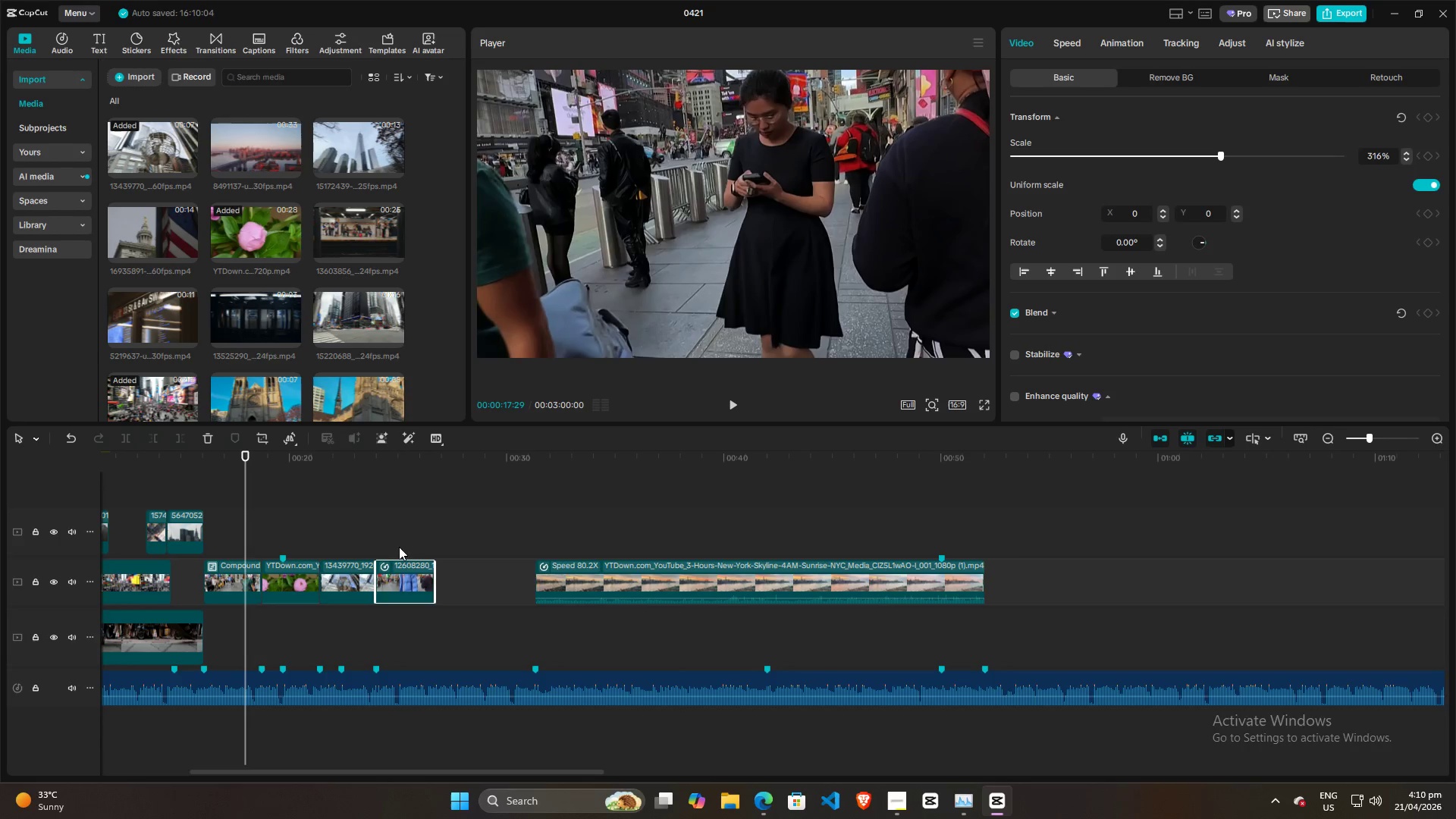 
left_click([399, 538])
 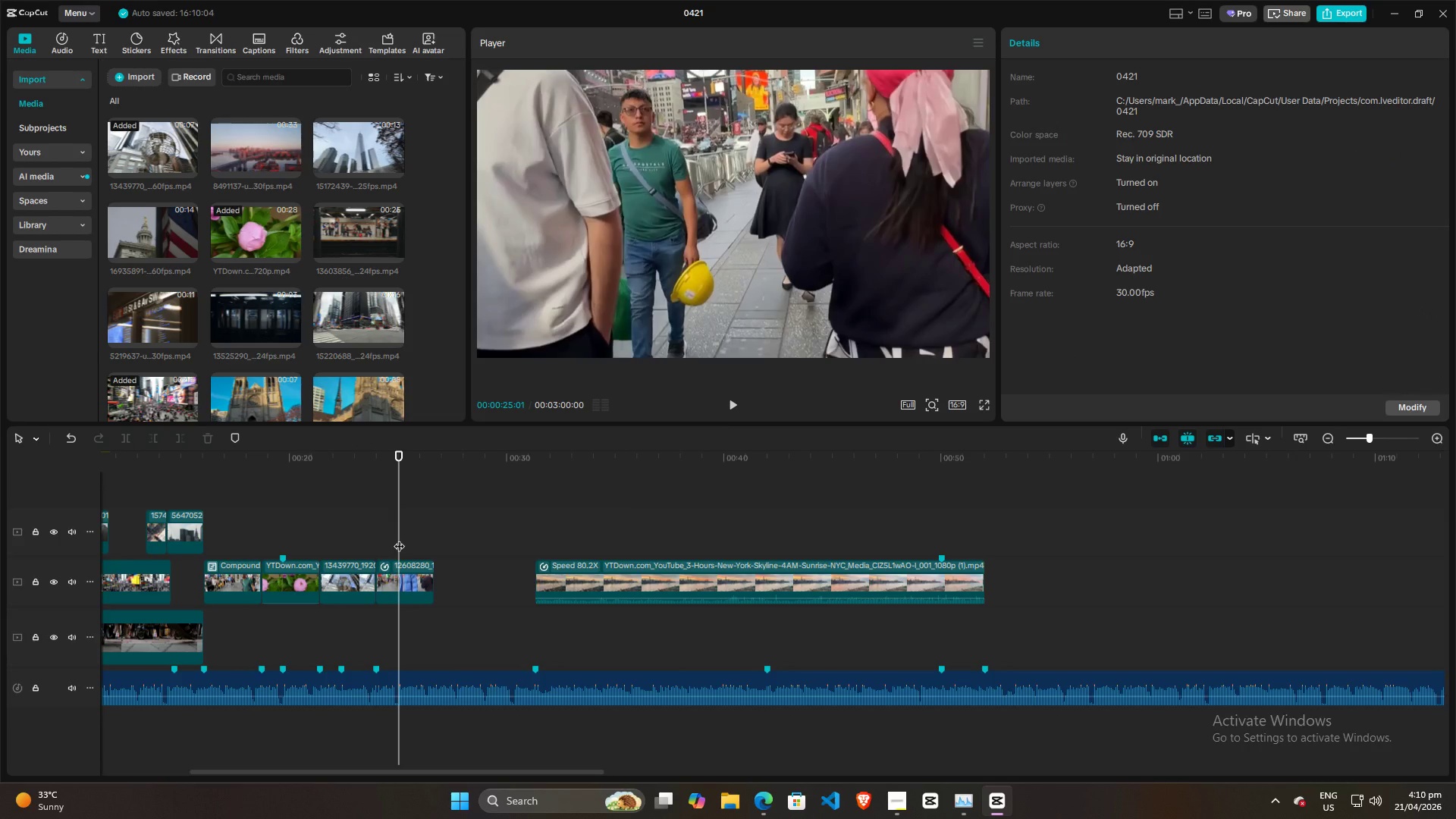 
left_click_drag(start_coordinate=[399, 538], to_coordinate=[431, 539])
 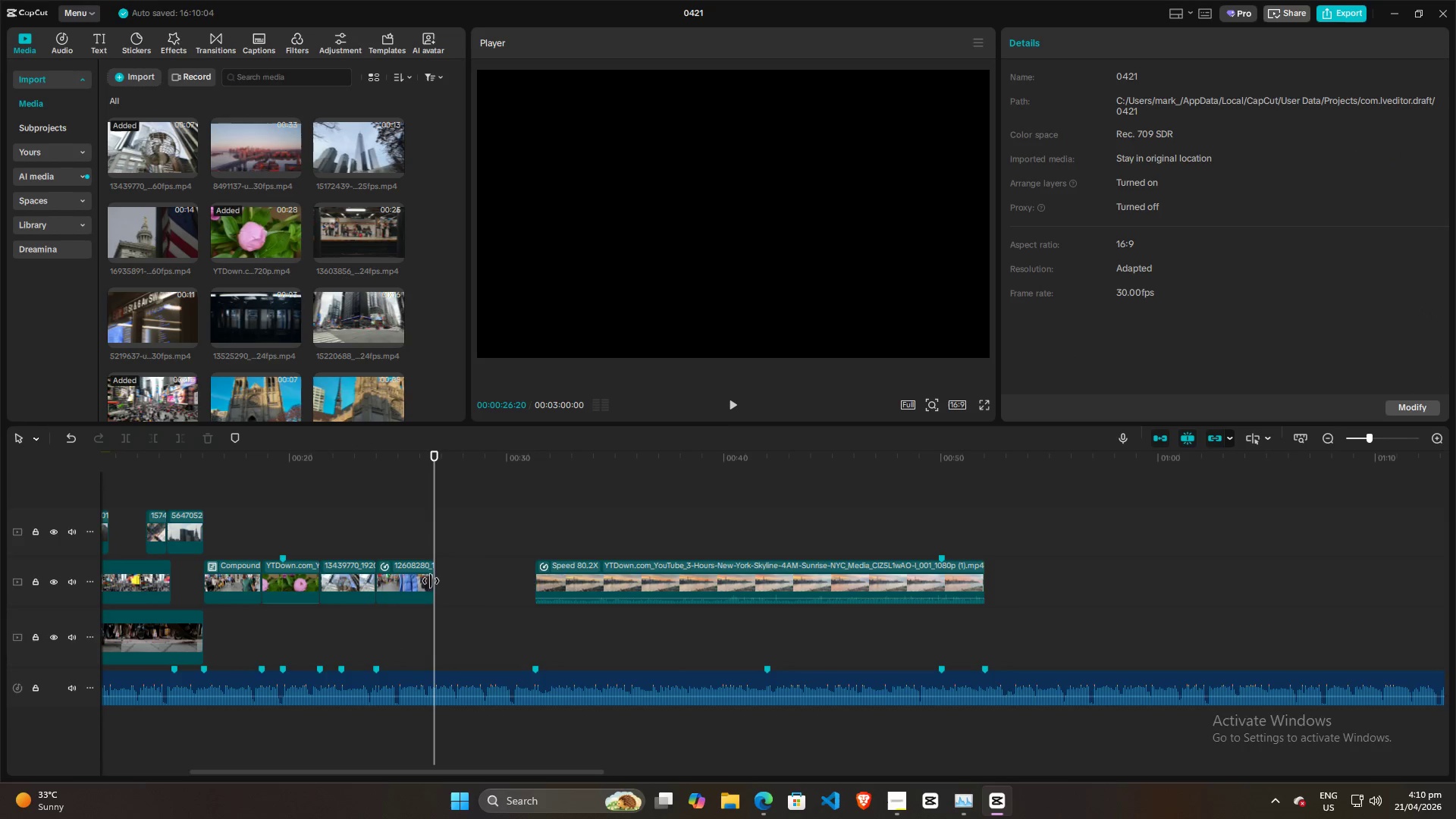 
left_click([425, 581])
 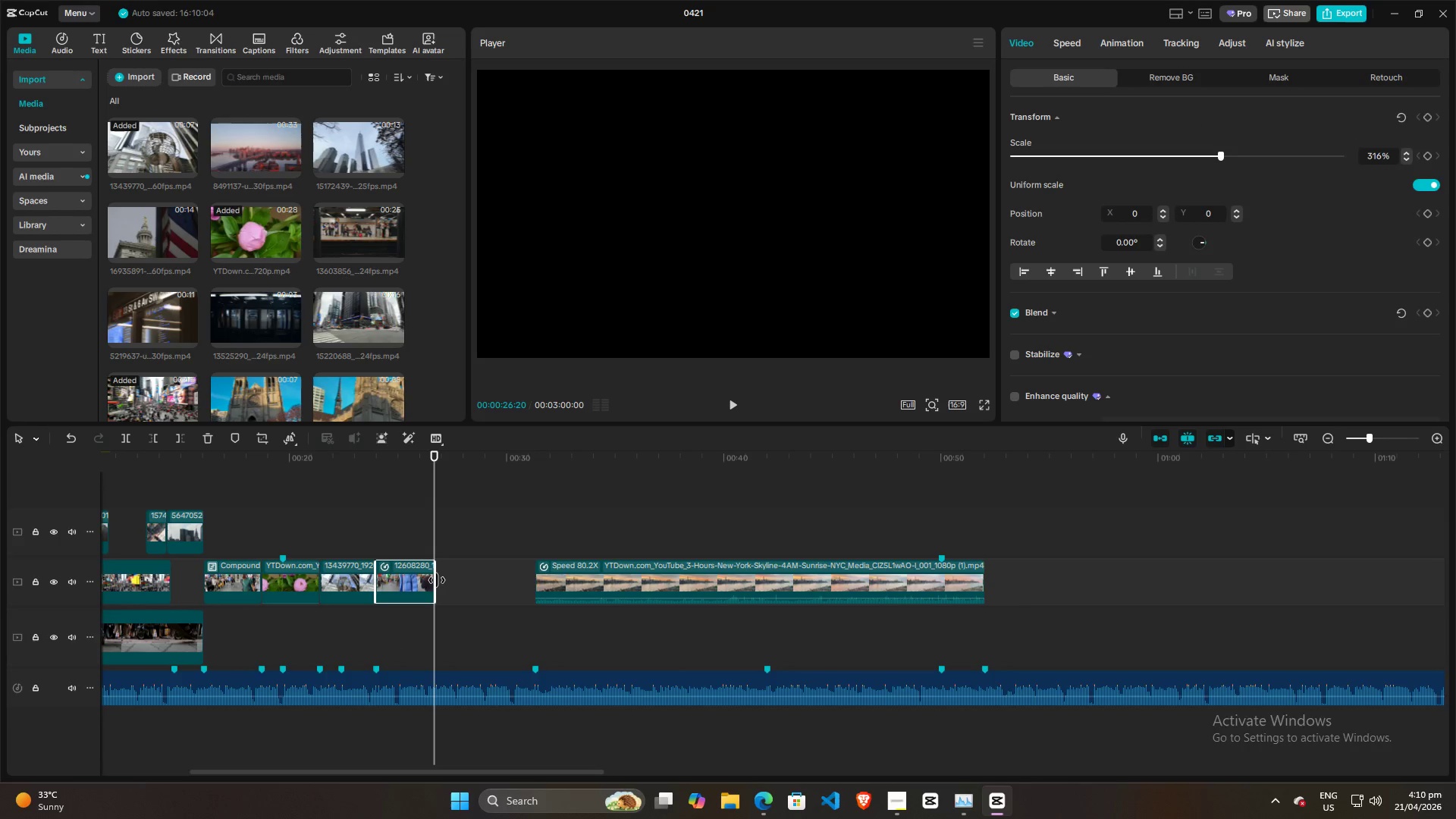 
left_click_drag(start_coordinate=[437, 580], to_coordinate=[544, 578])
 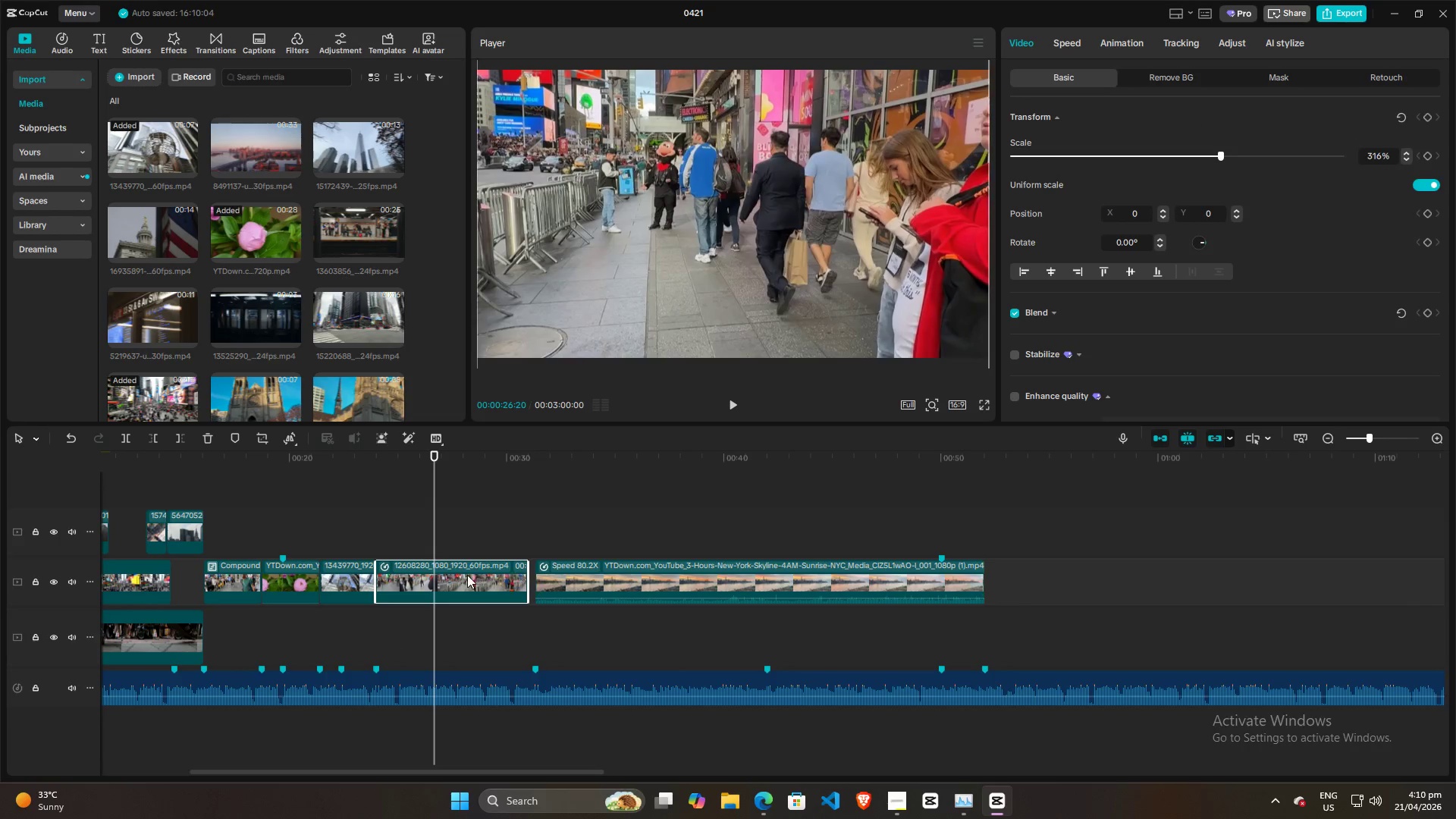 
left_click_drag(start_coordinate=[467, 575], to_coordinate=[595, 521])
 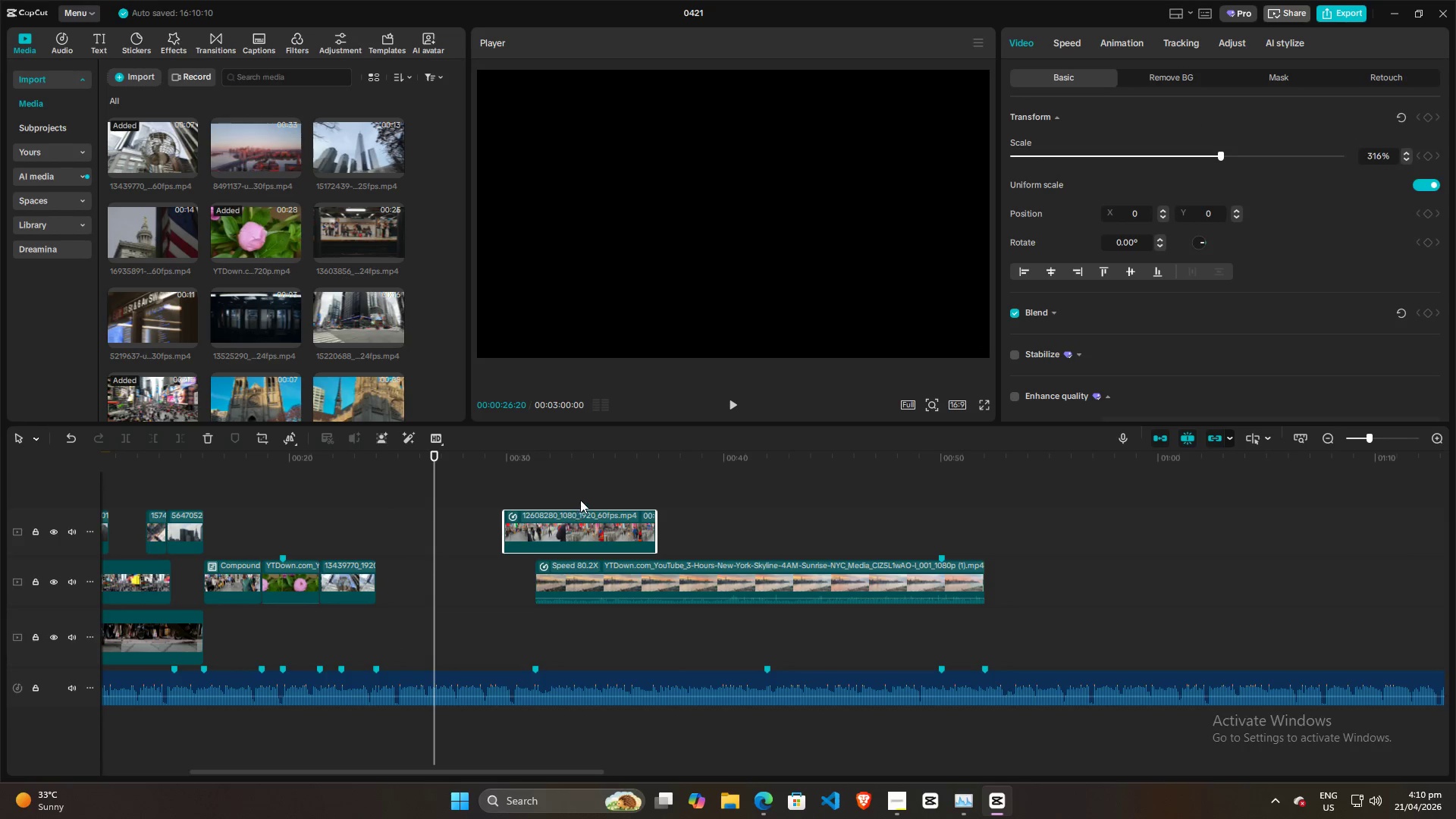 
left_click([580, 496])
 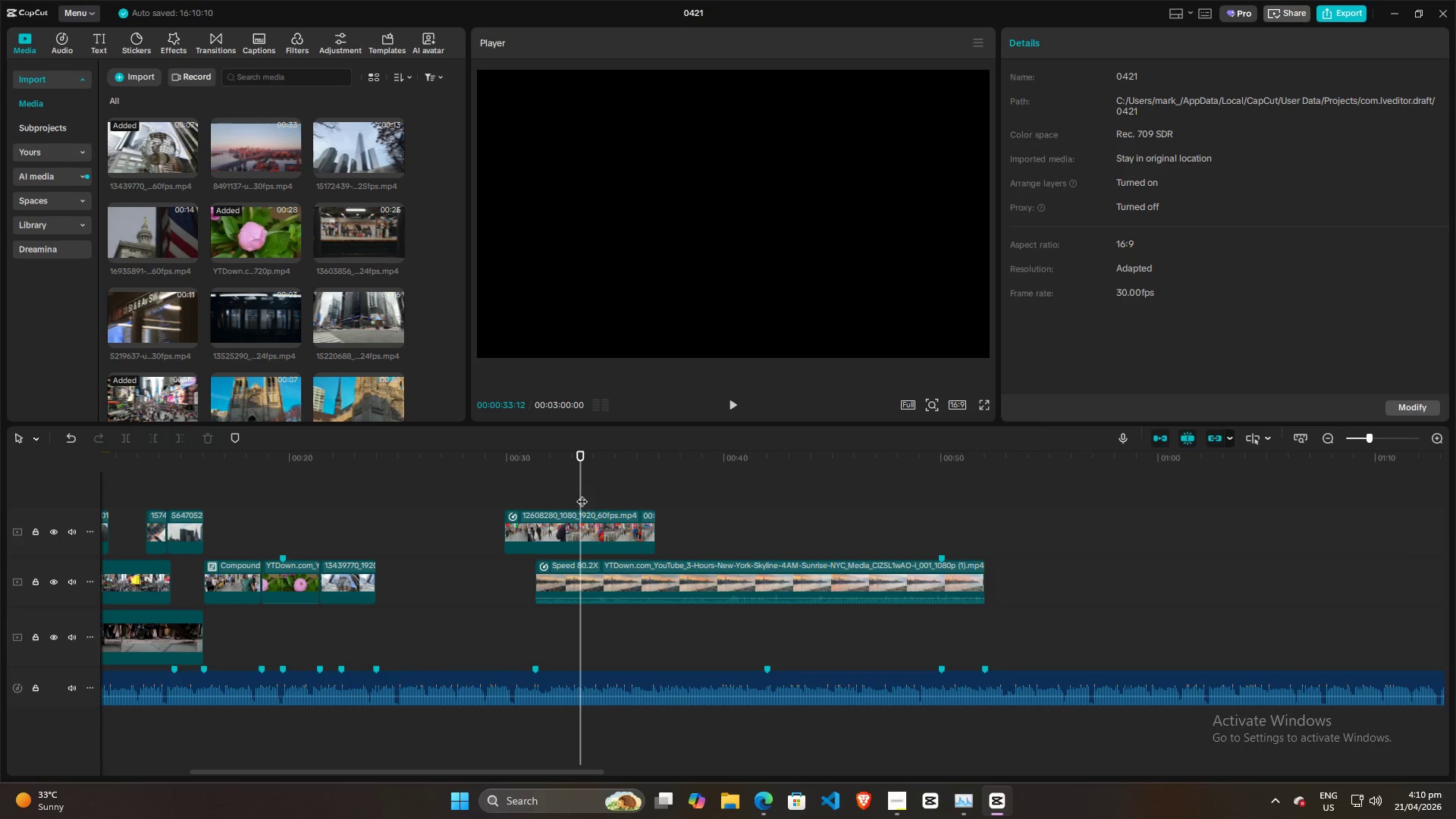 
left_click_drag(start_coordinate=[581, 494], to_coordinate=[528, 488])
 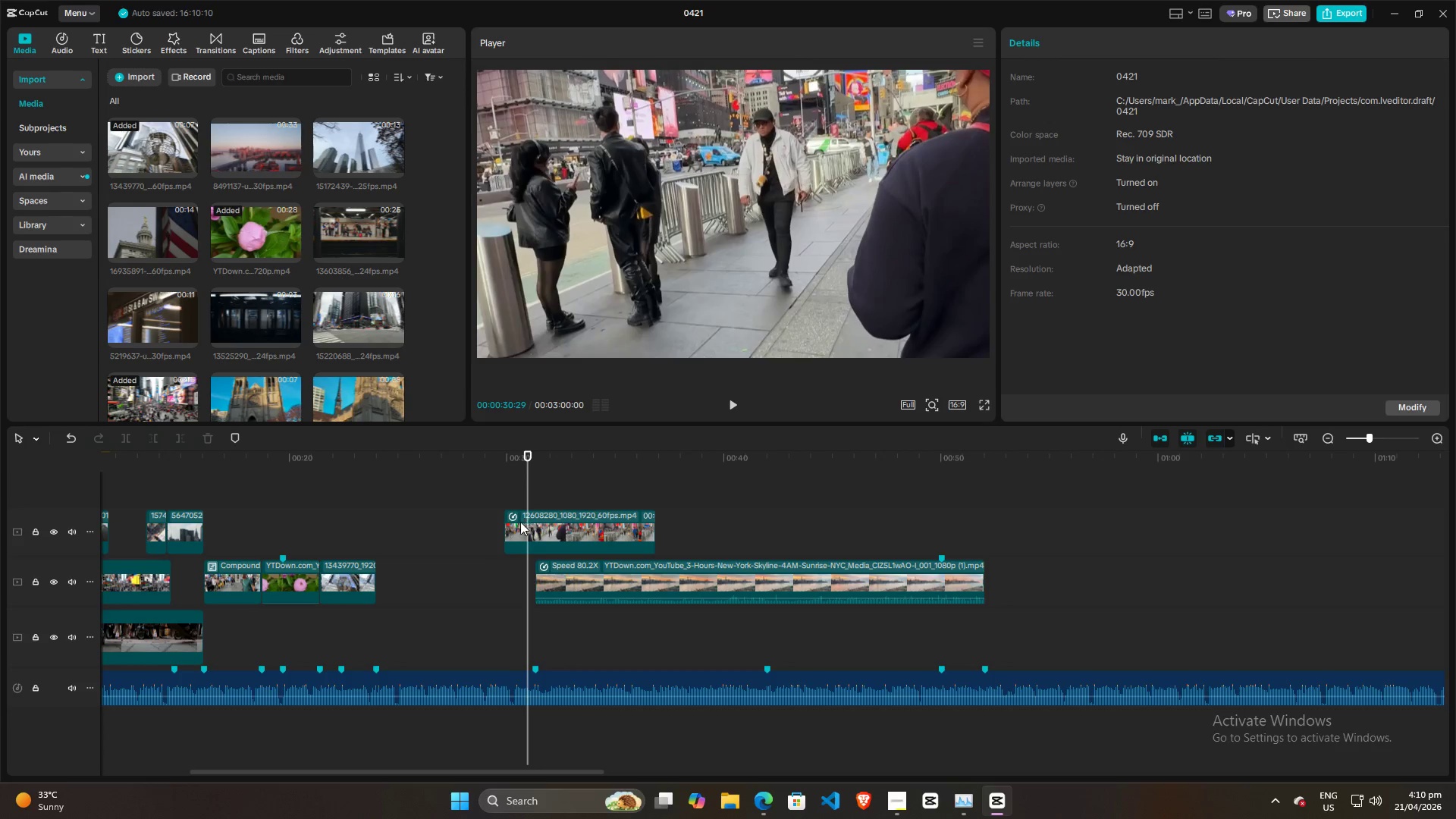 
left_click([517, 525])
 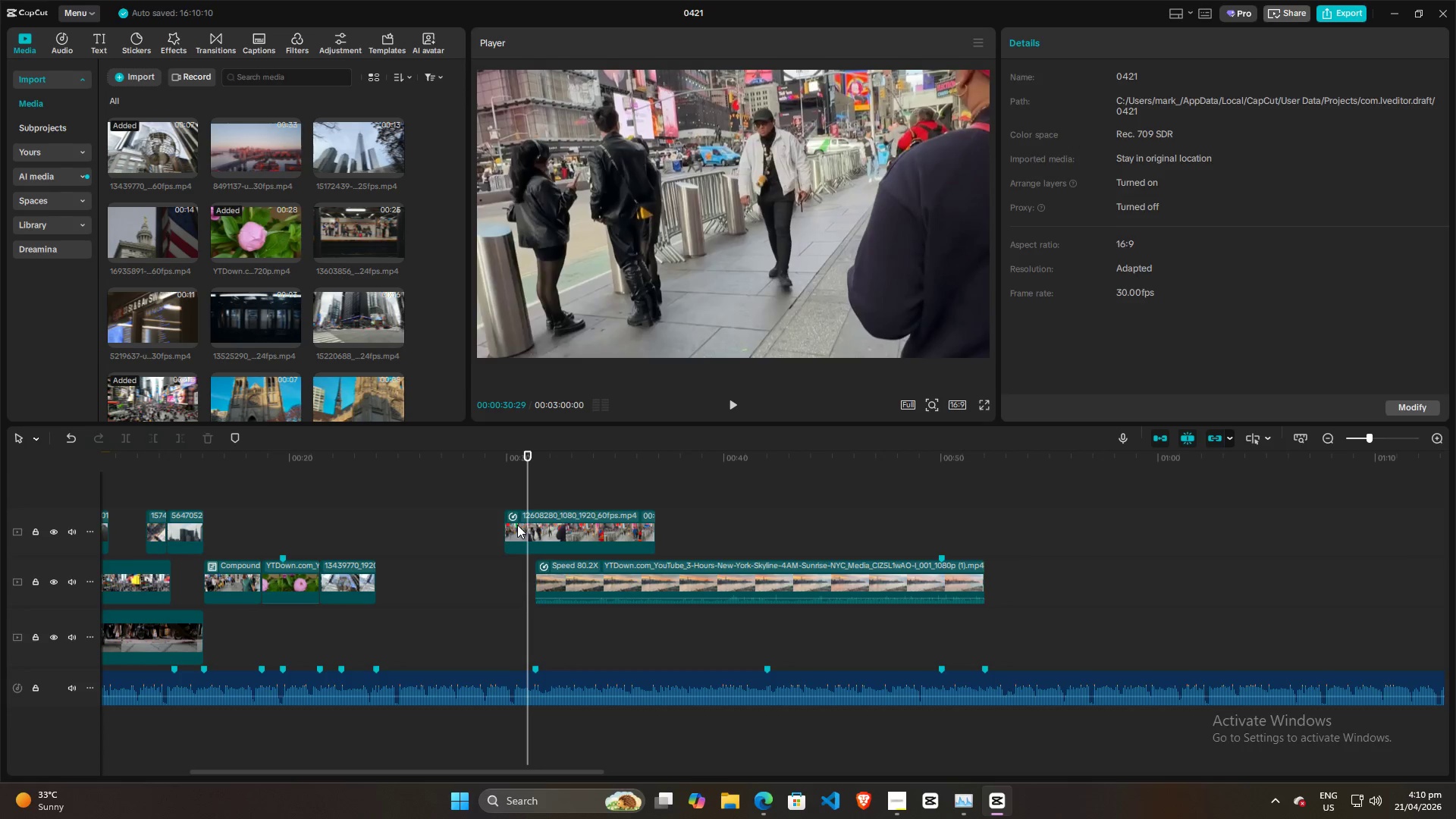 
key(Q)
 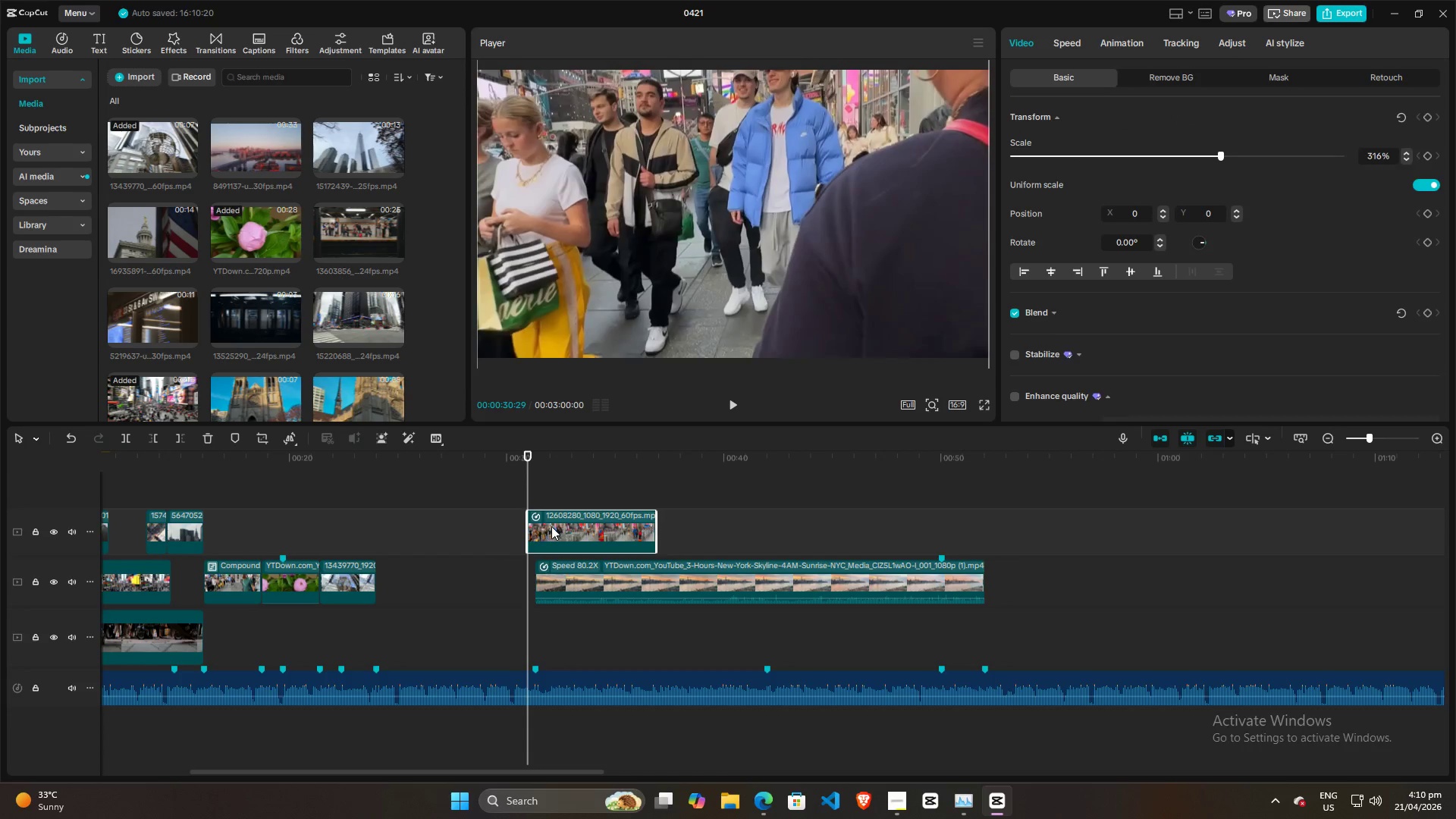 
left_click_drag(start_coordinate=[551, 526], to_coordinate=[399, 581])
 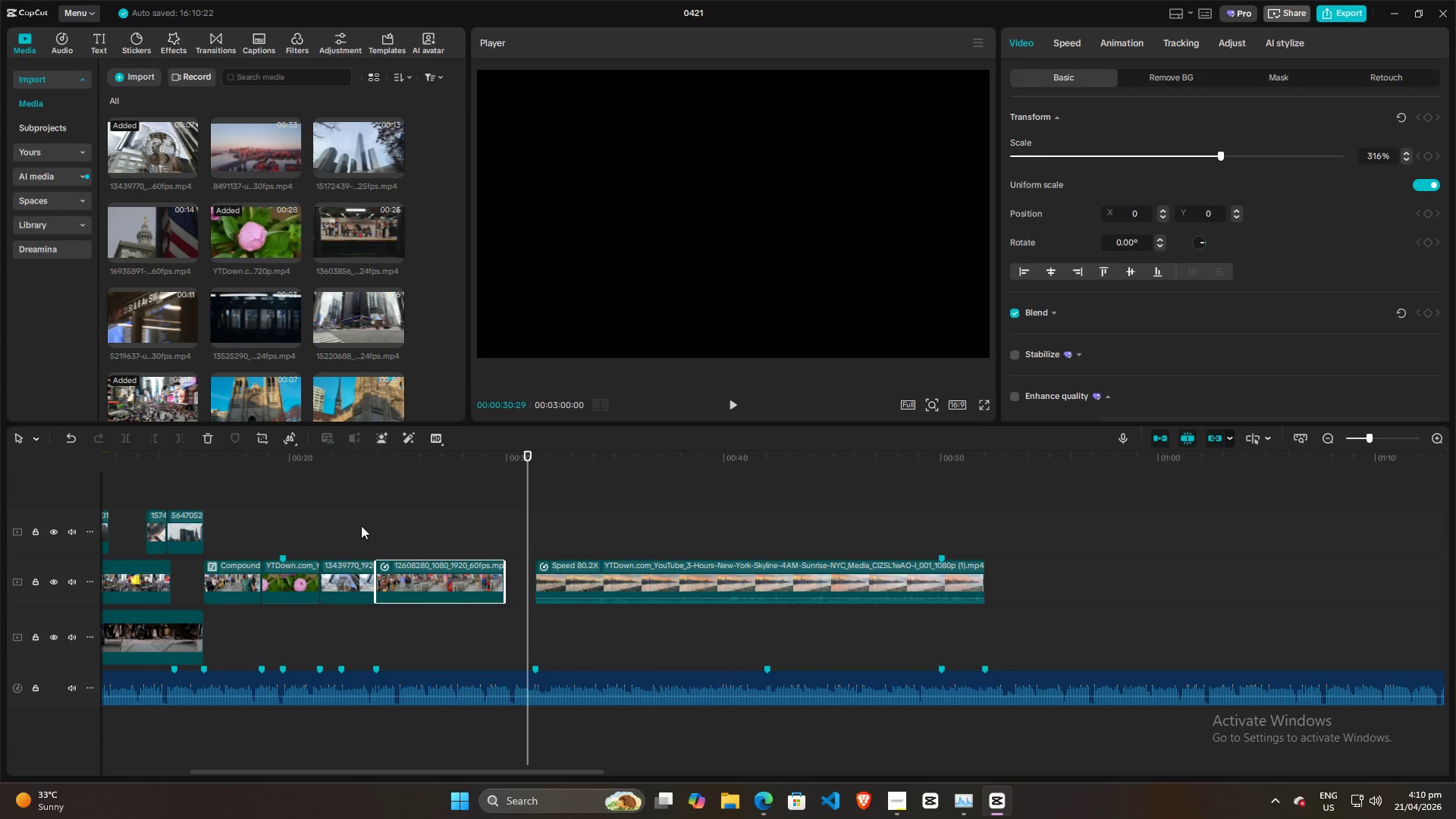 
left_click([359, 525])
 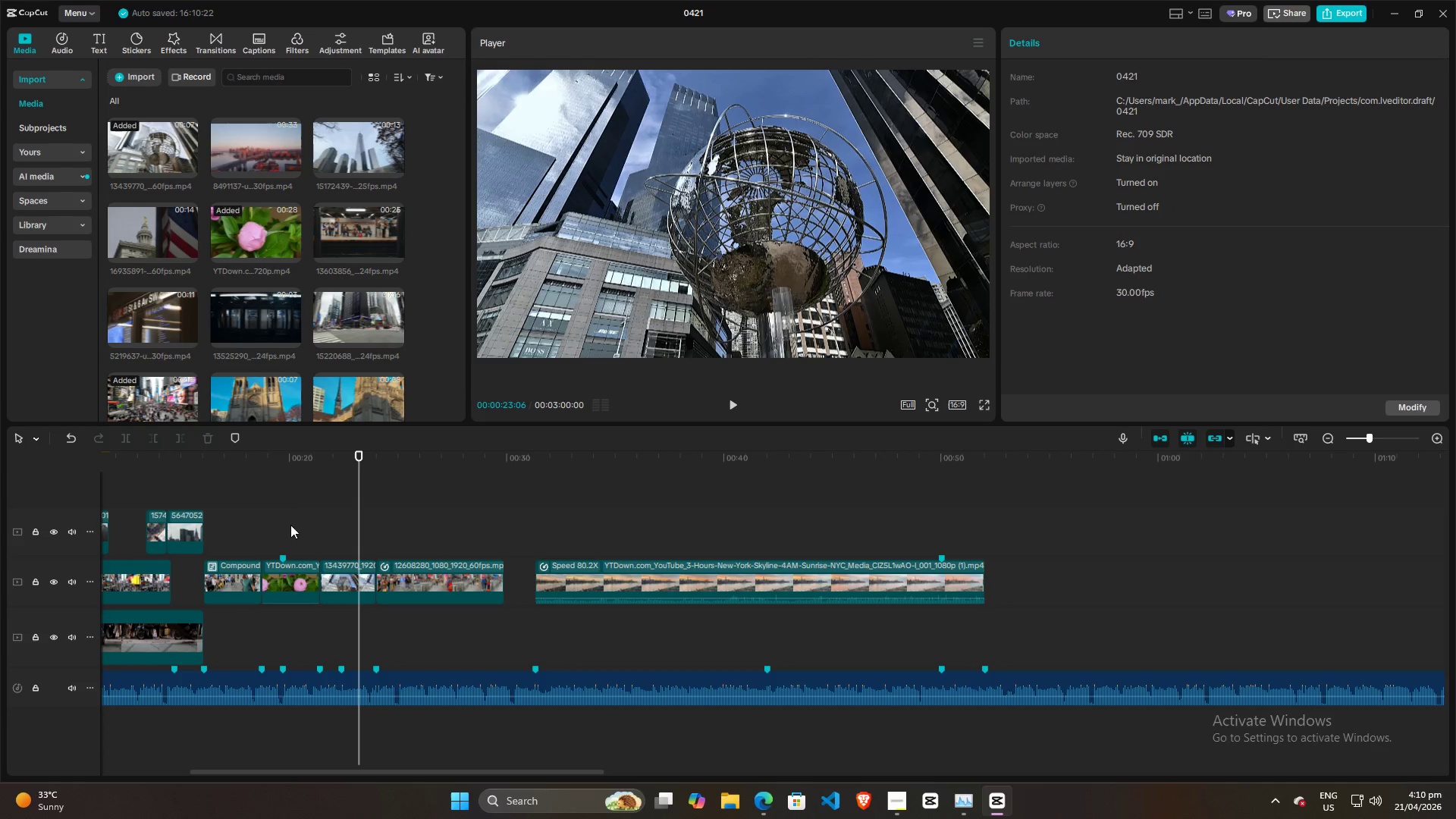 
left_click([231, 512])